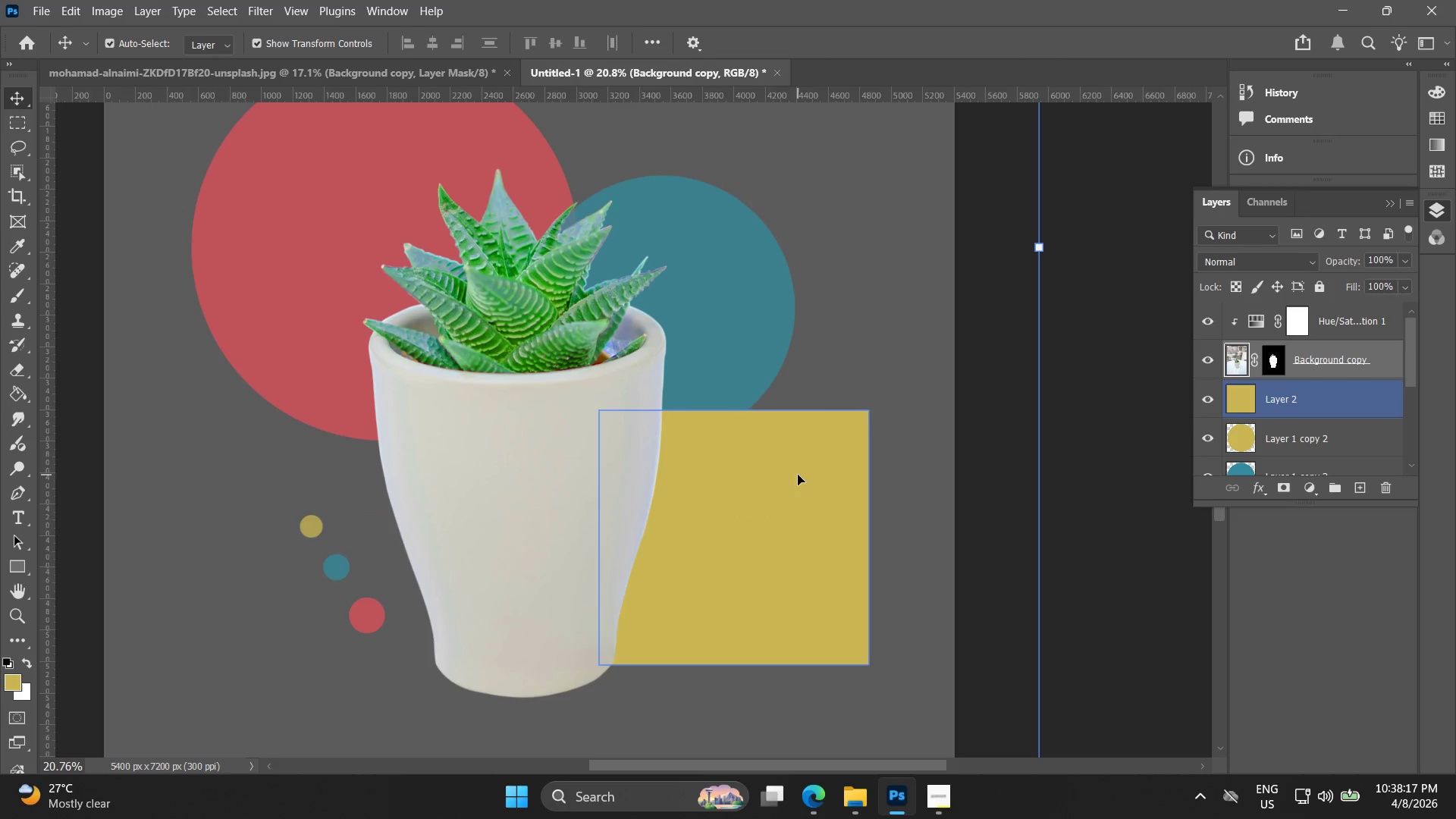 
key(Control+ControlLeft)
 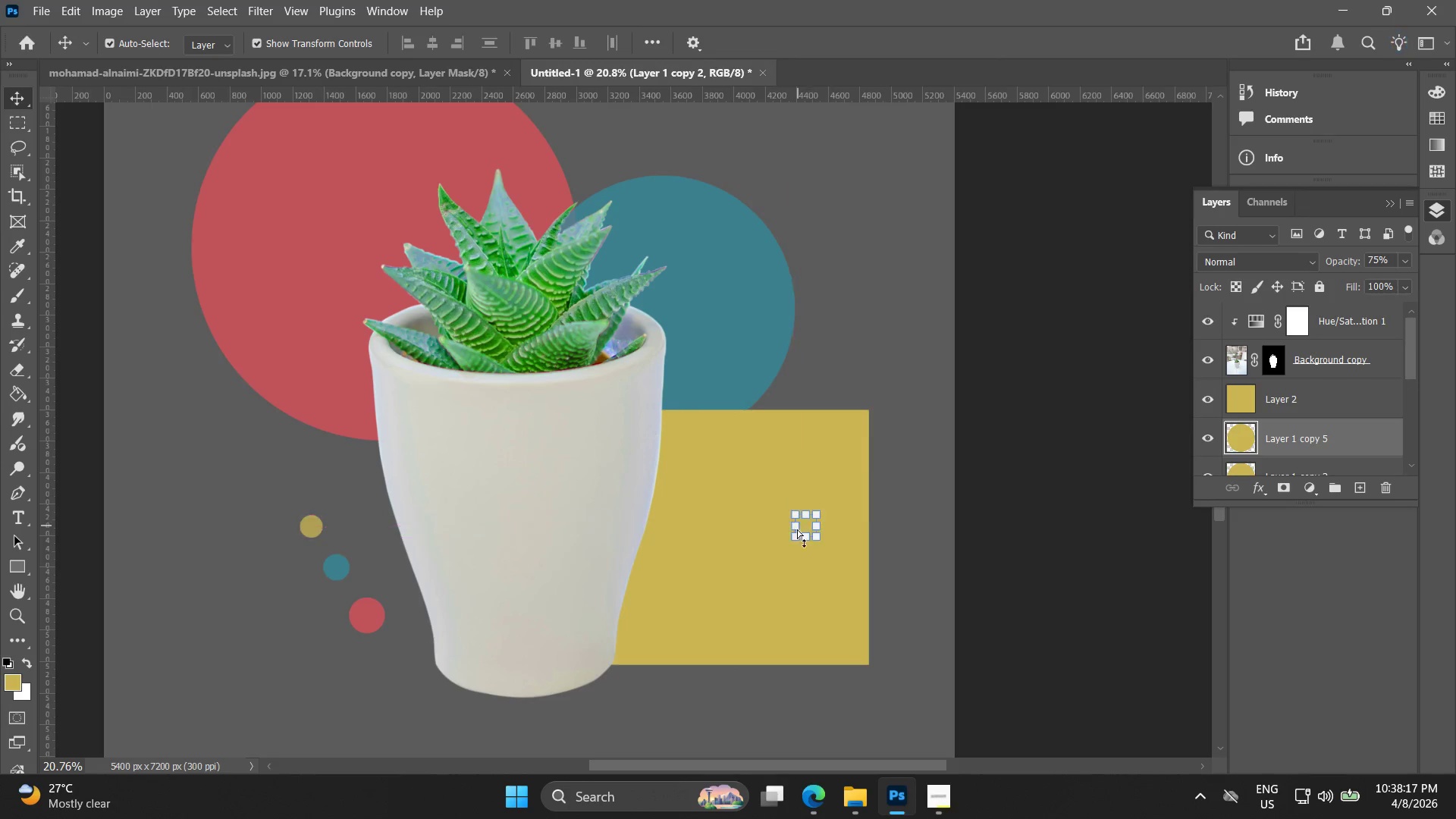 
key(Control+Z)
 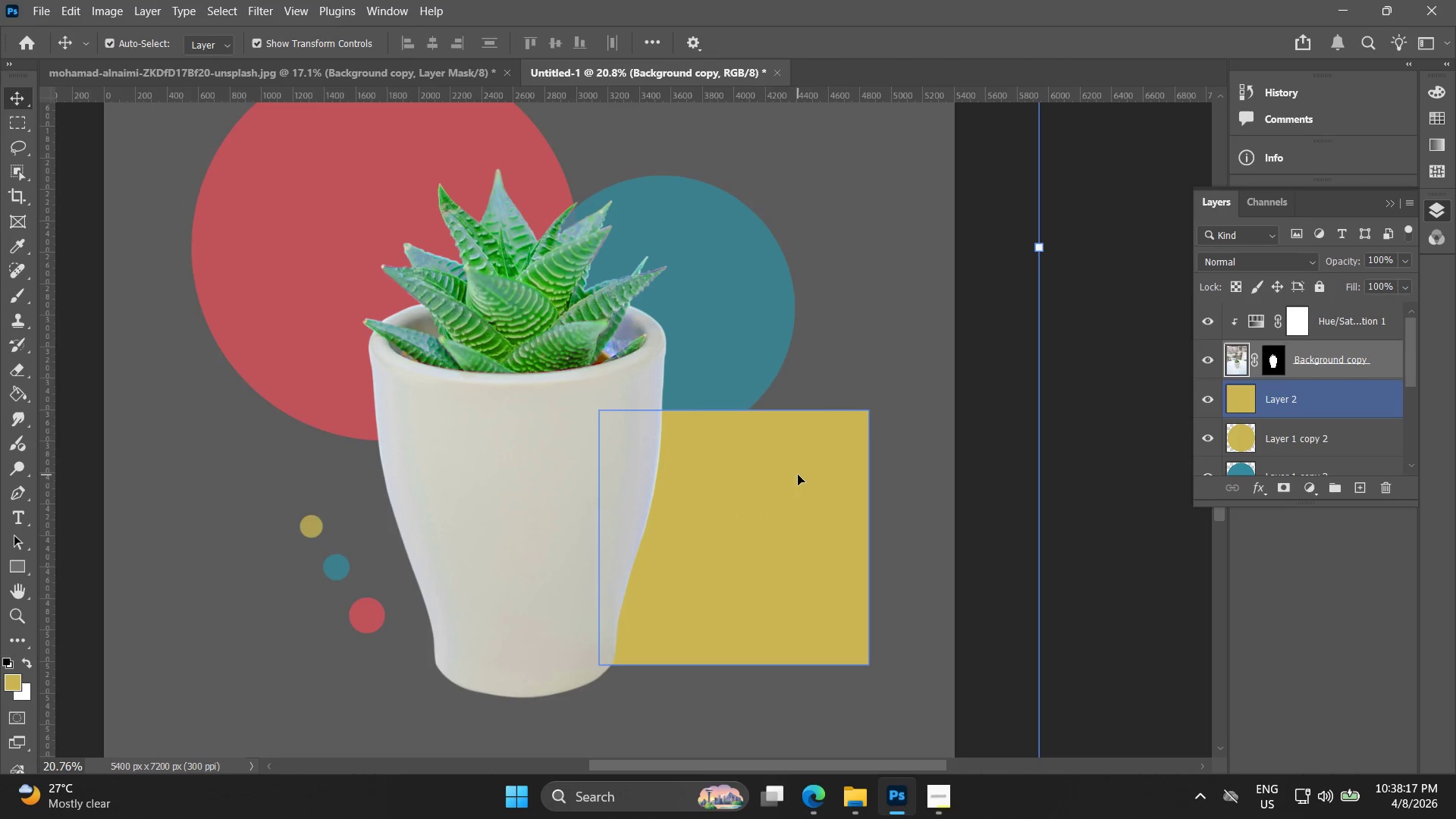 
left_click([806, 466])
 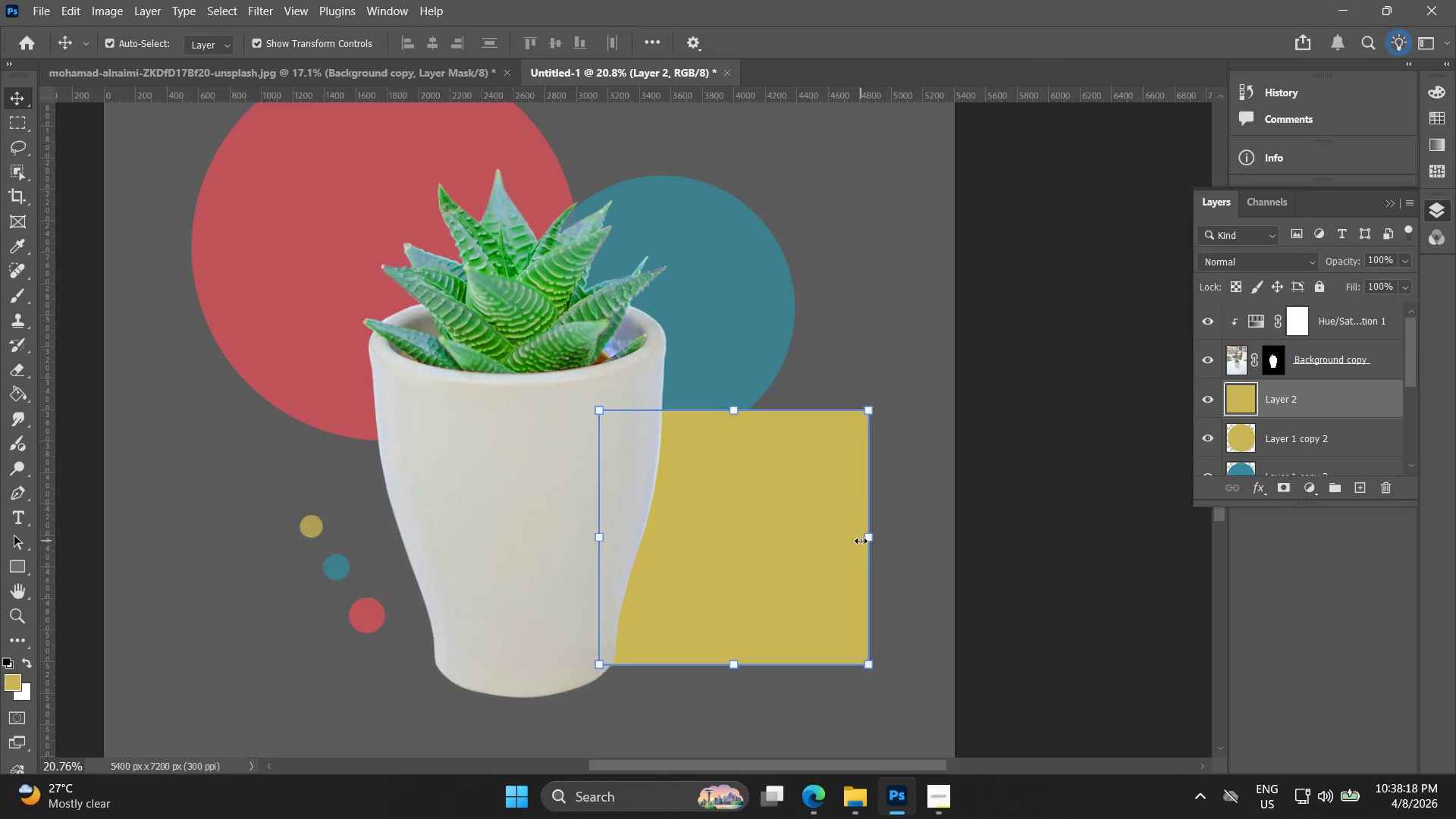 
left_click_drag(start_coordinate=[863, 541], to_coordinate=[846, 542])
 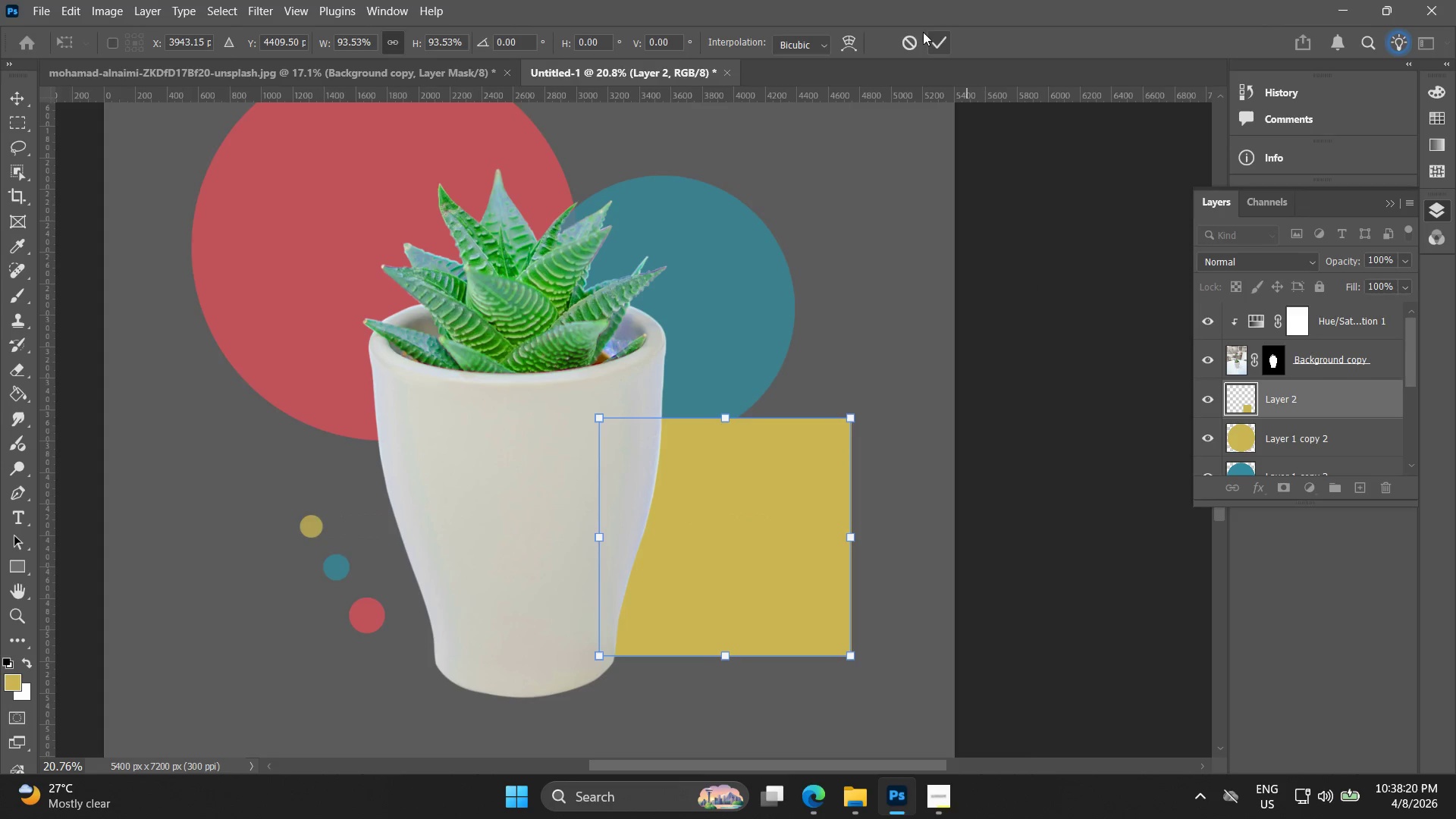 
left_click([947, 45])
 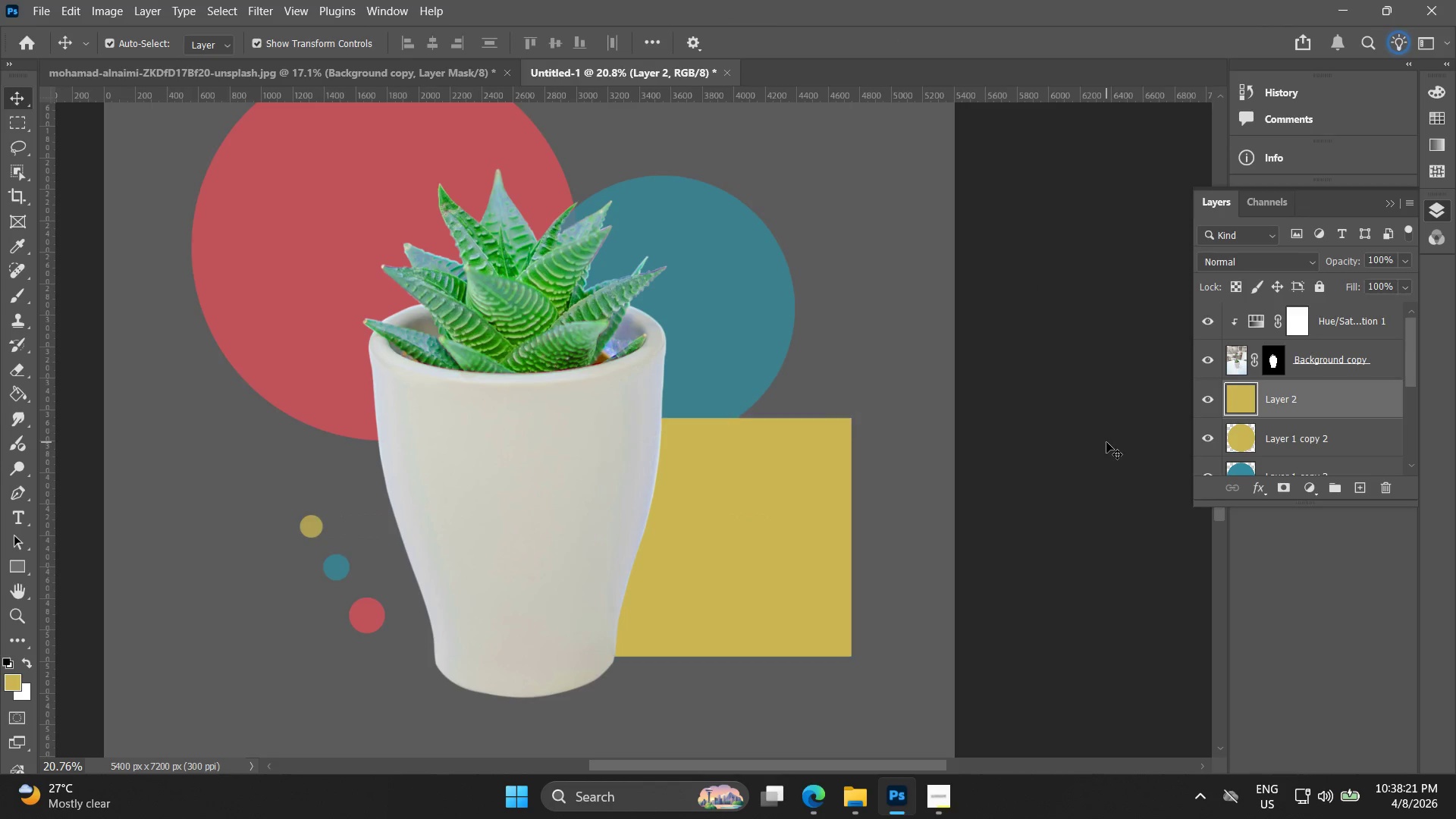 
key(Alt+AltLeft)
 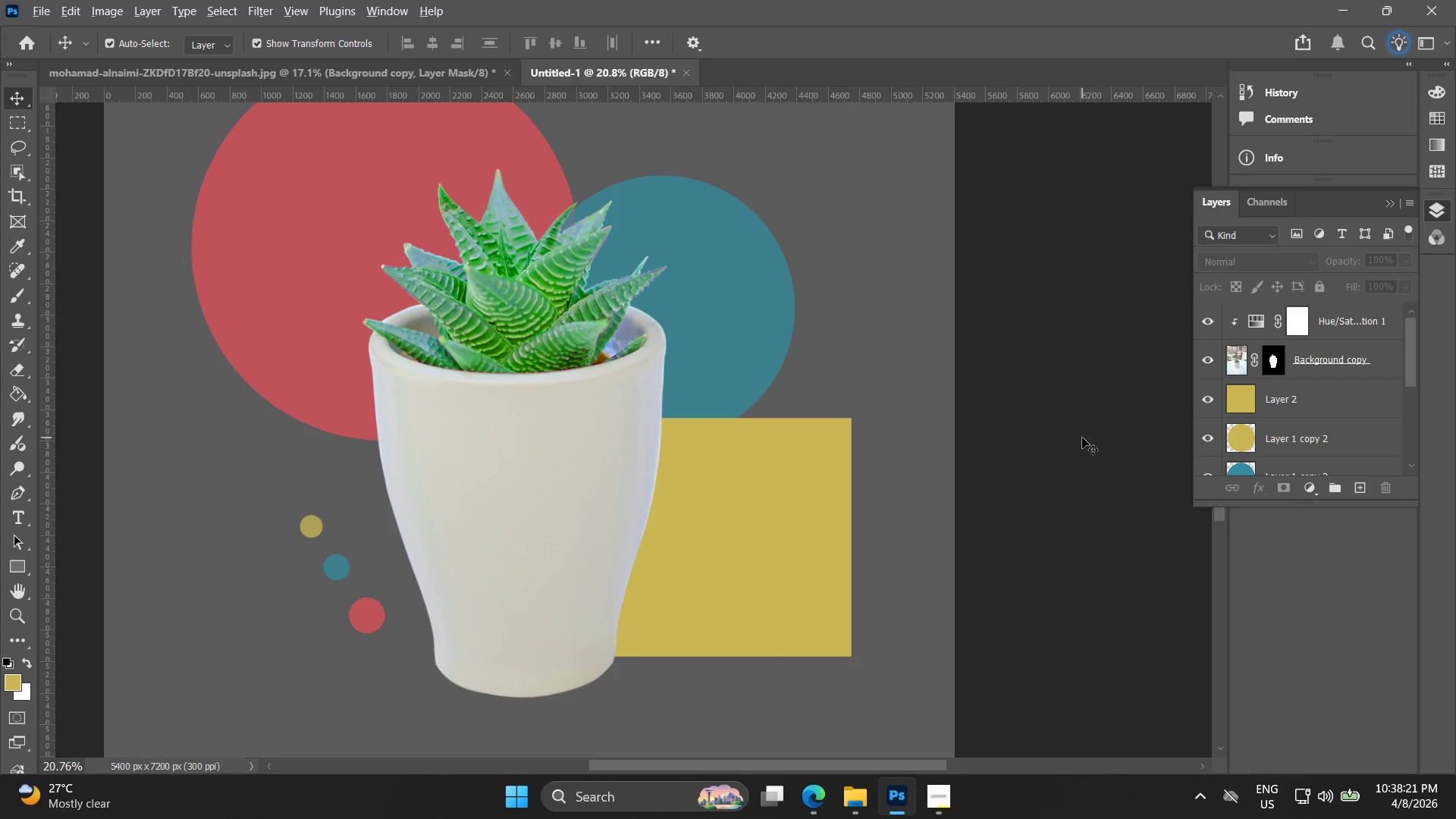 
hold_key(key=Space, duration=0.42)
 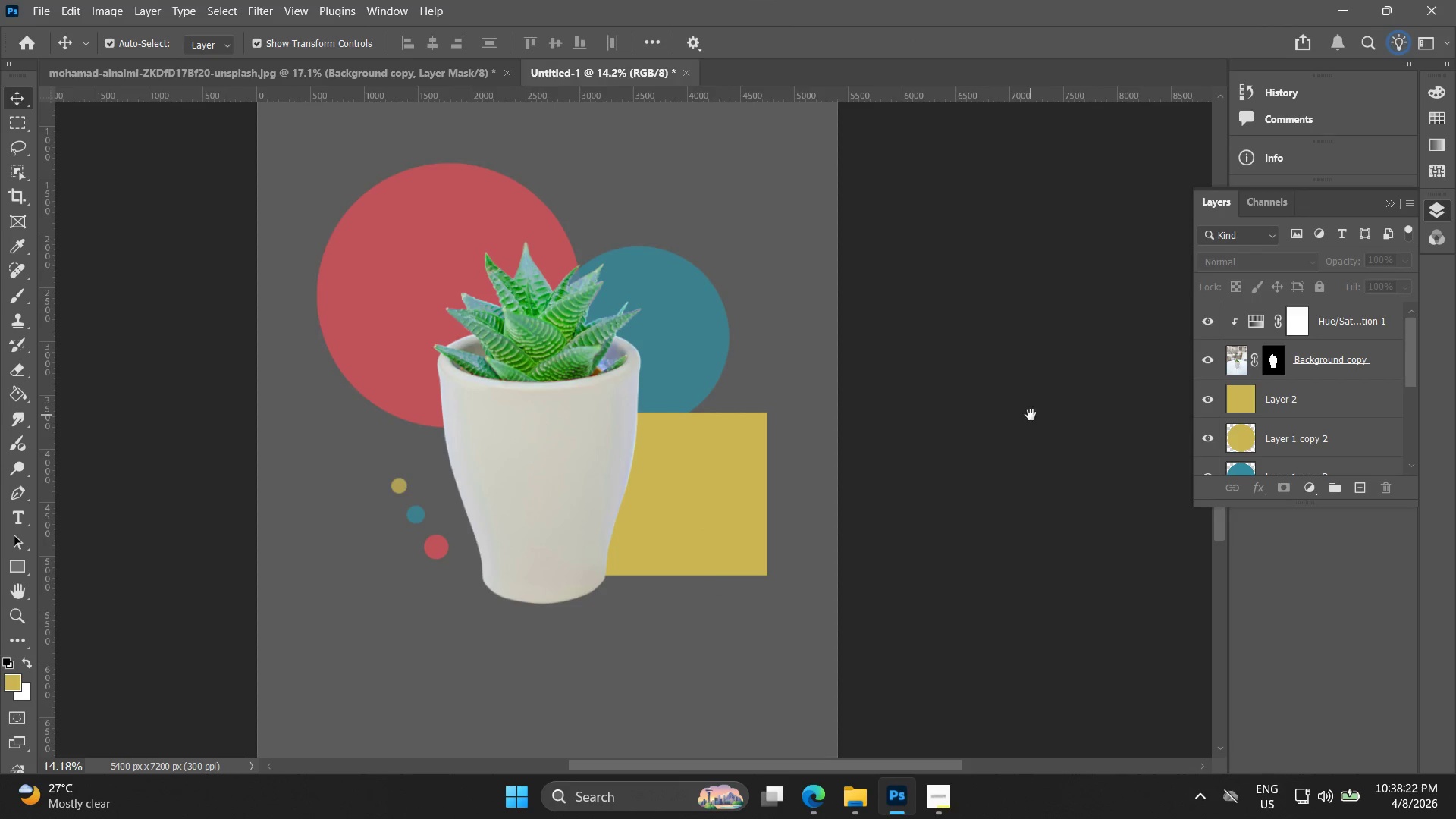 
left_click_drag(start_coordinate=[1057, 428], to_coordinate=[1042, 418])
 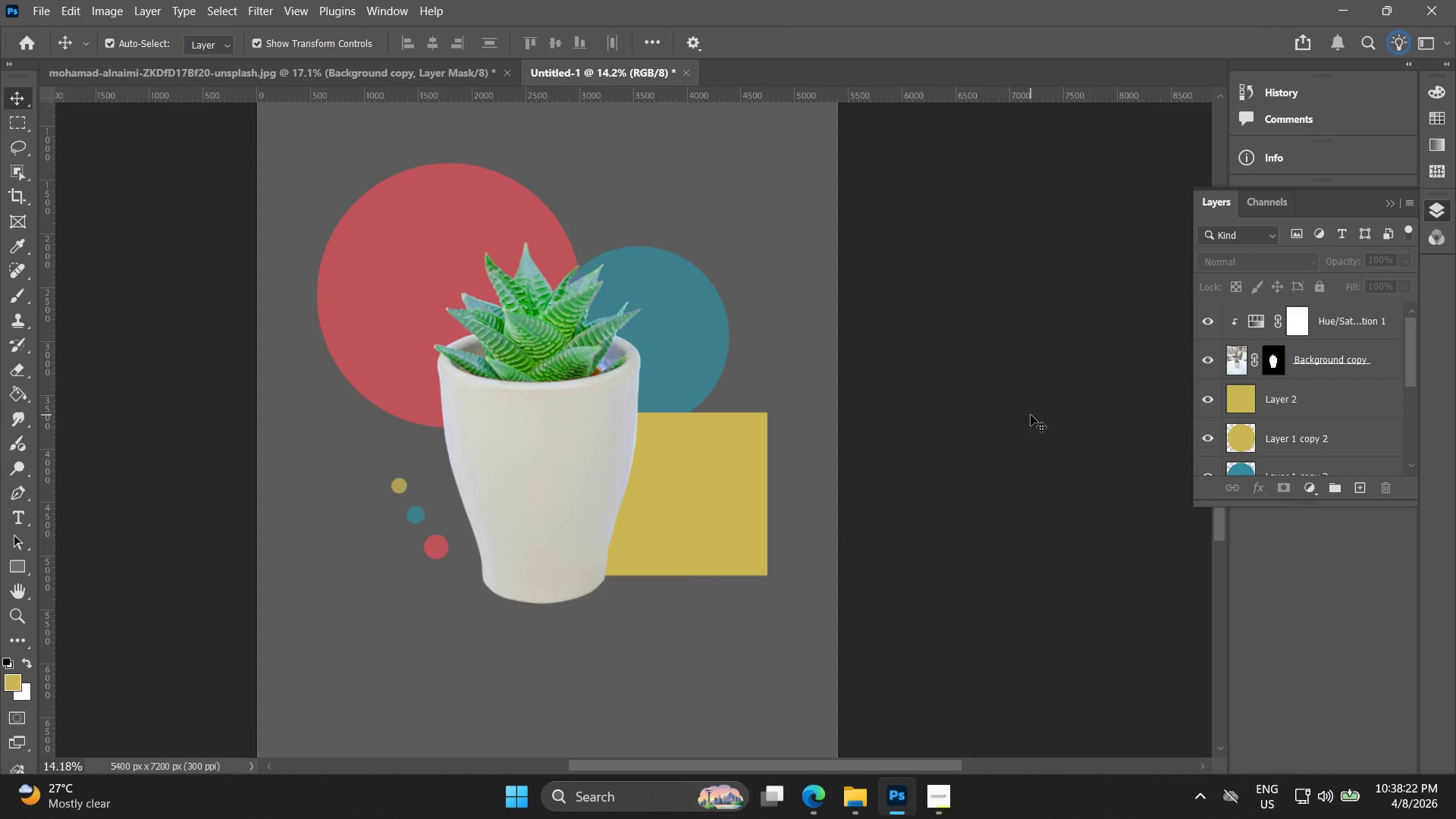 
scroll: coordinate [1081, 437], scroll_direction: down, amount: 4.0
 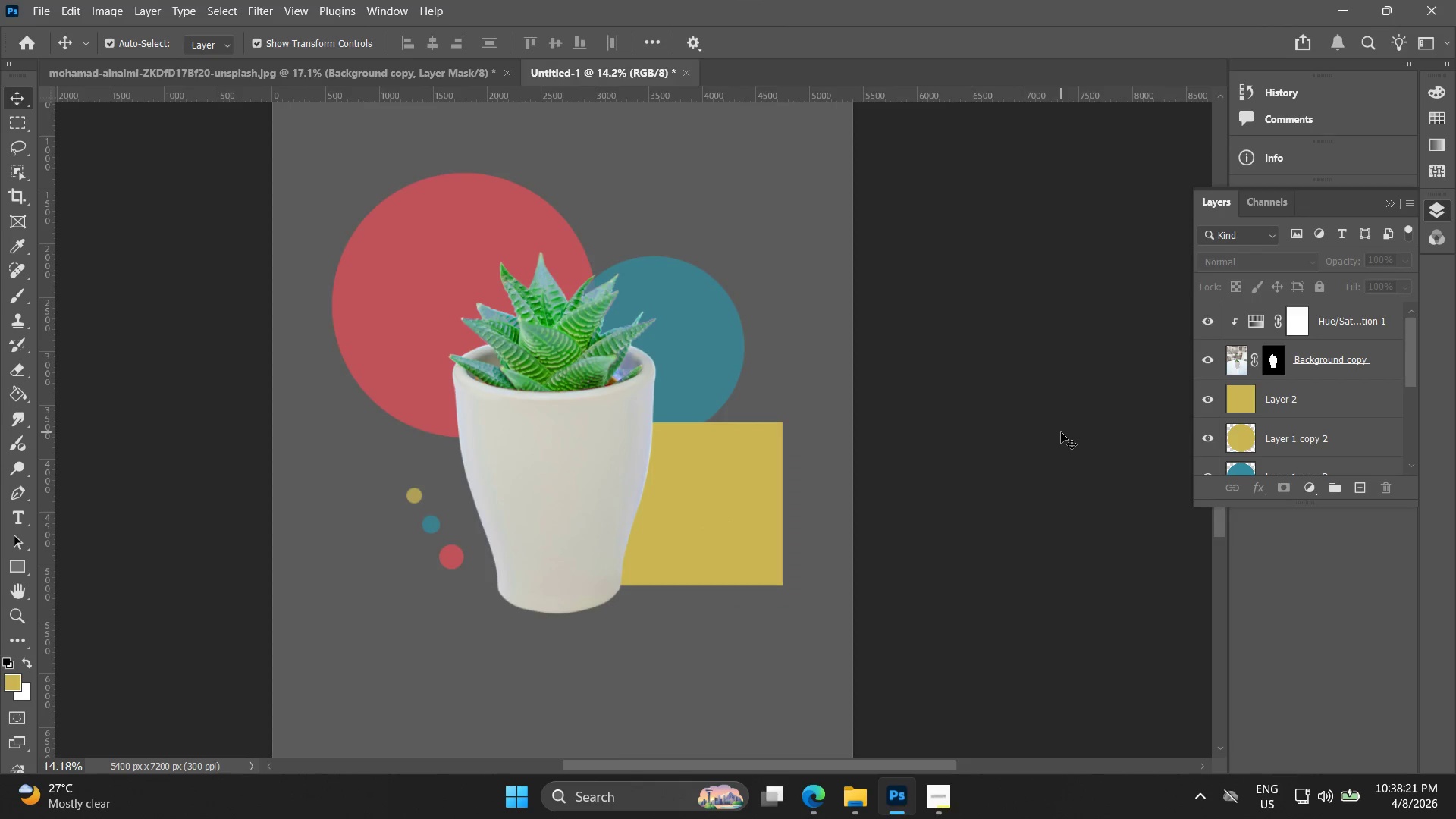 
hold_key(key=Space, duration=0.48)
 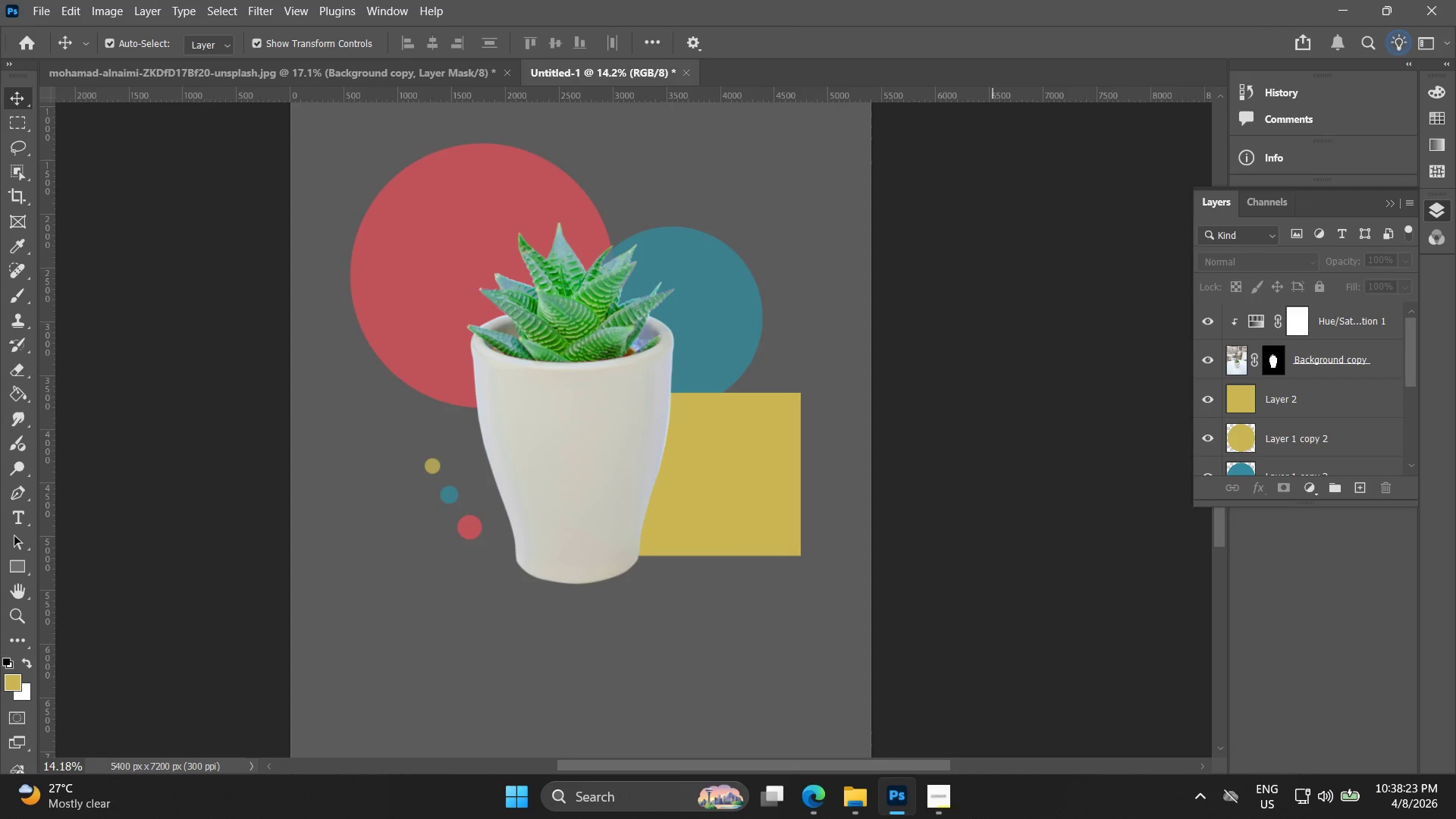 
left_click_drag(start_coordinate=[1031, 415], to_coordinate=[1065, 395])